 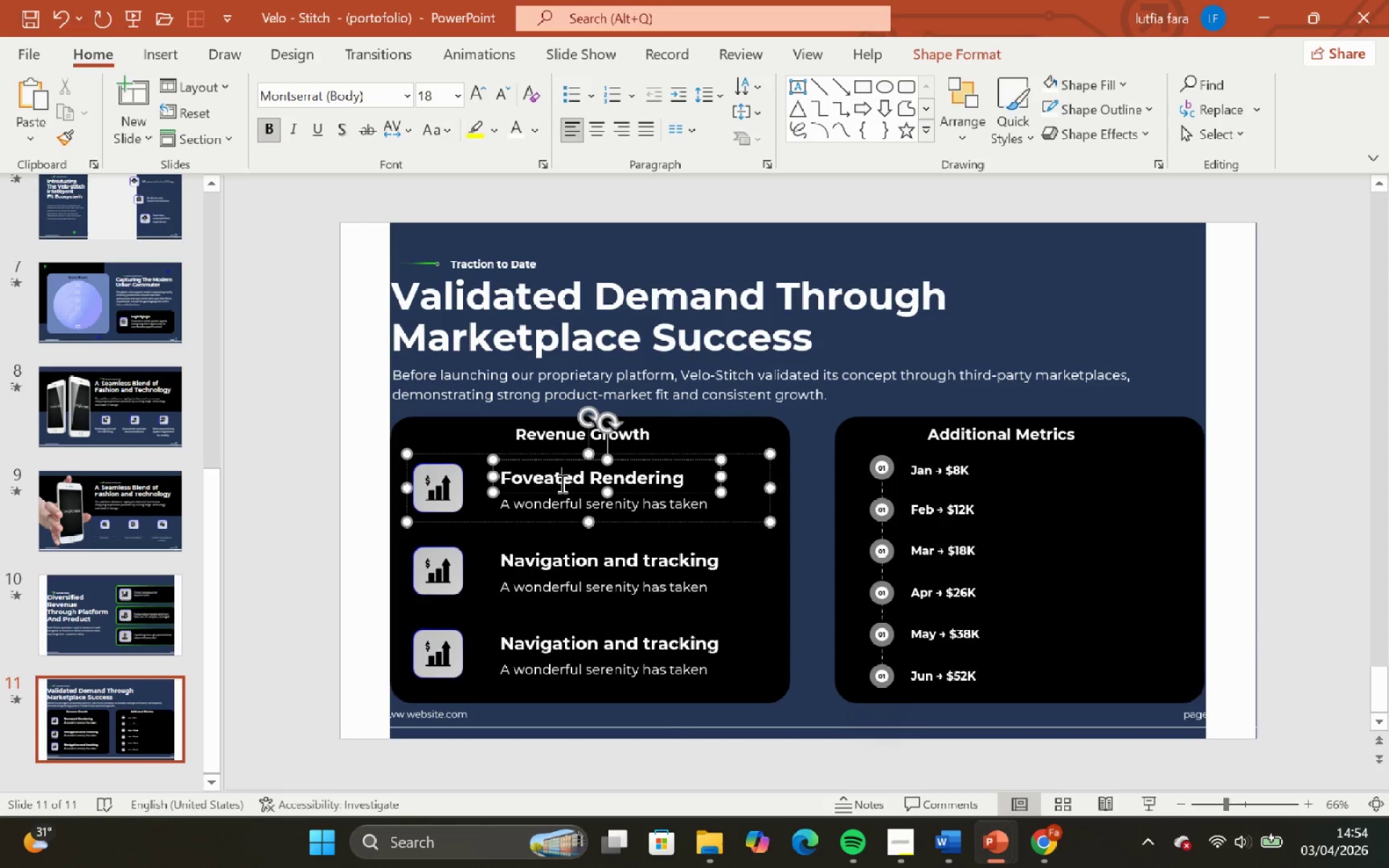 
key(Control+A)
 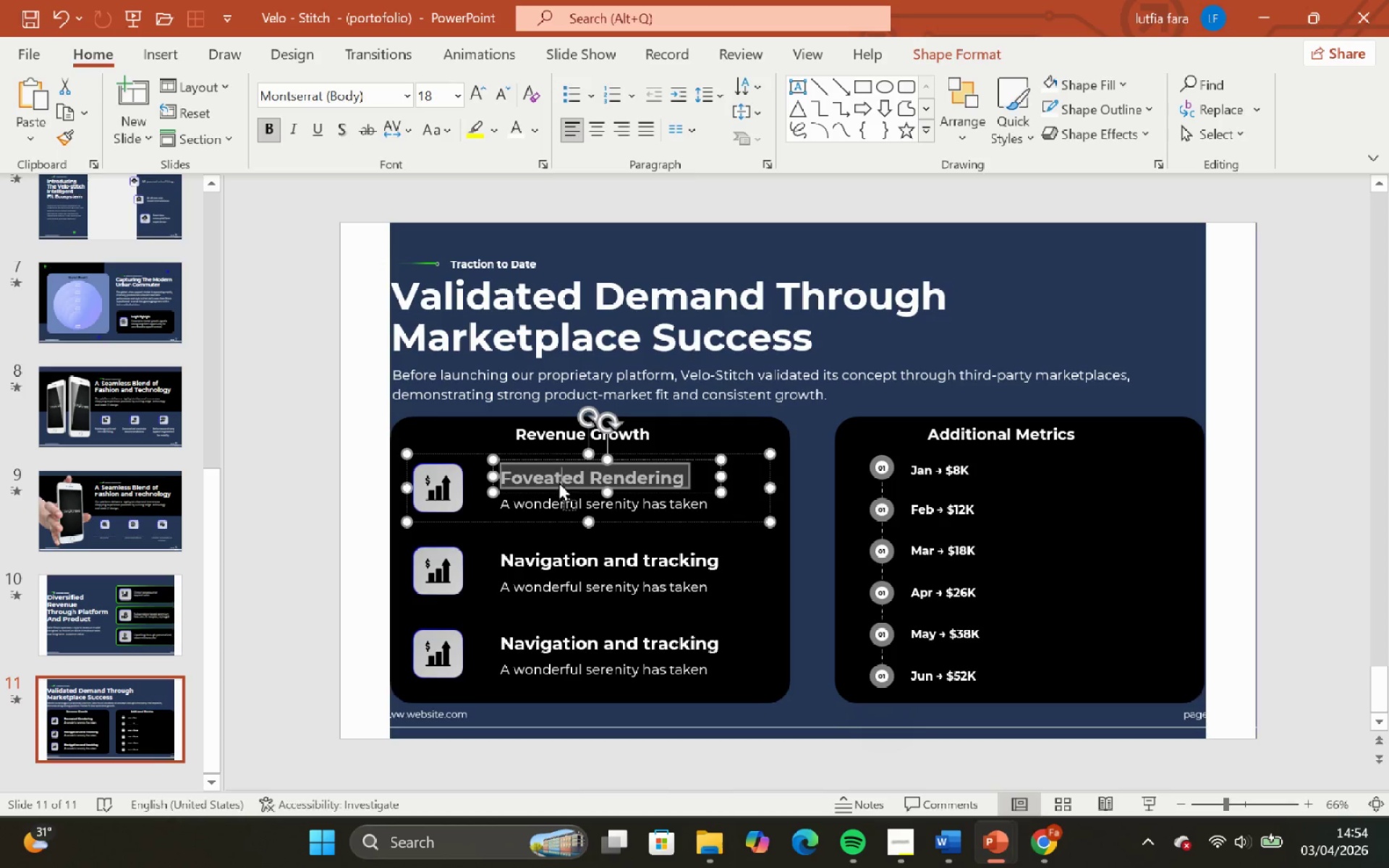 
right_click([558, 481])
 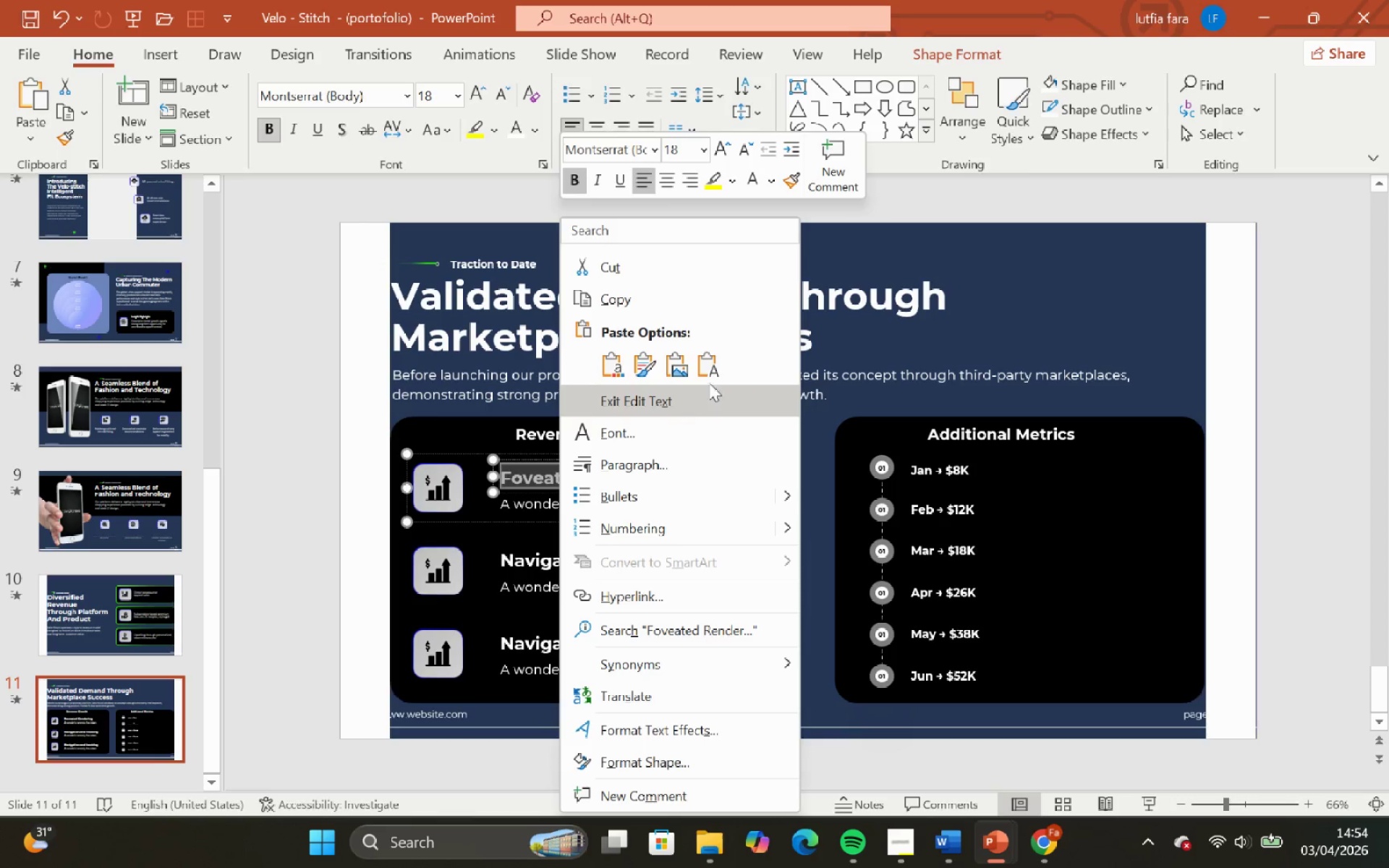 
left_click([716, 368])
 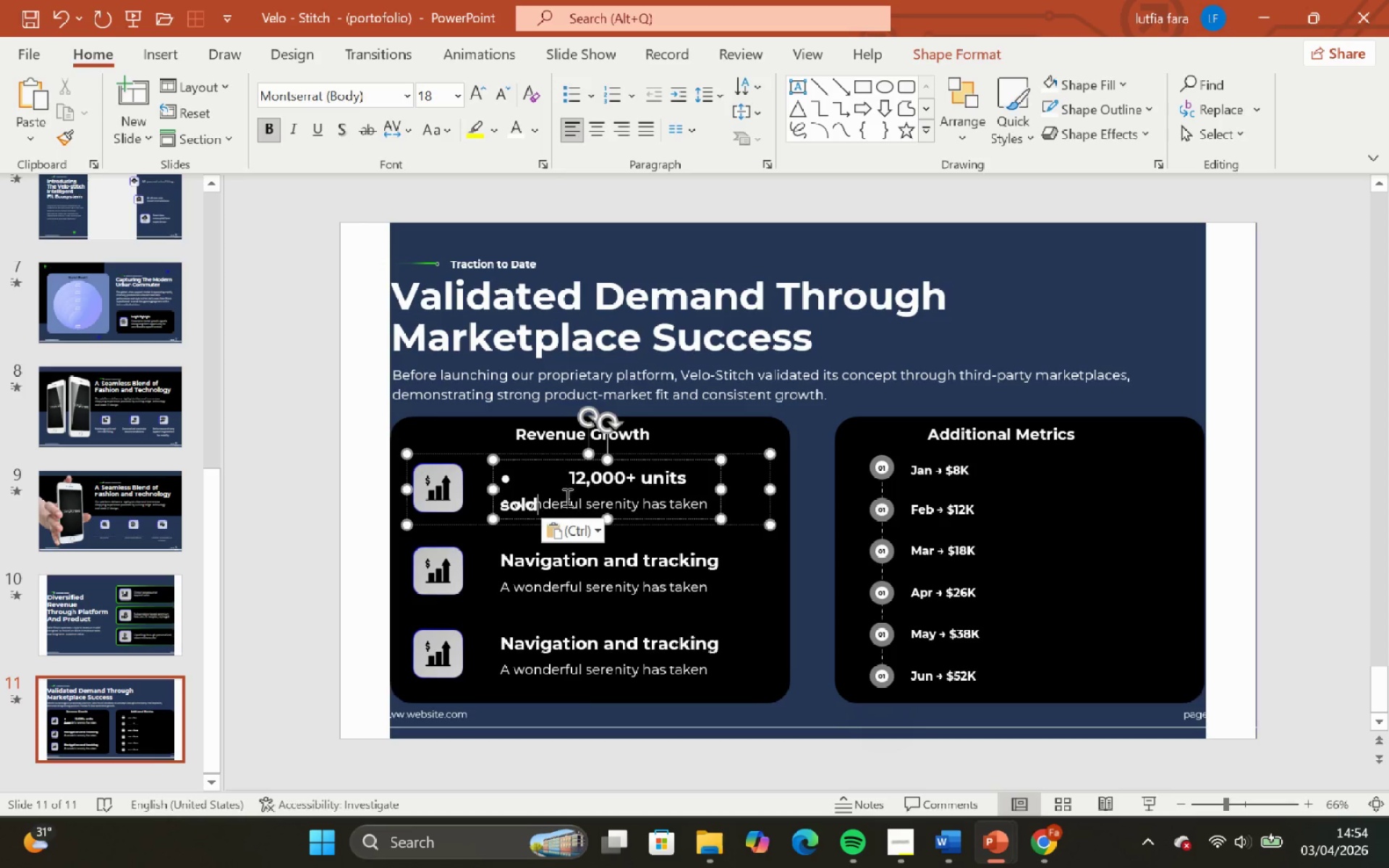 
key(Control+Z)
 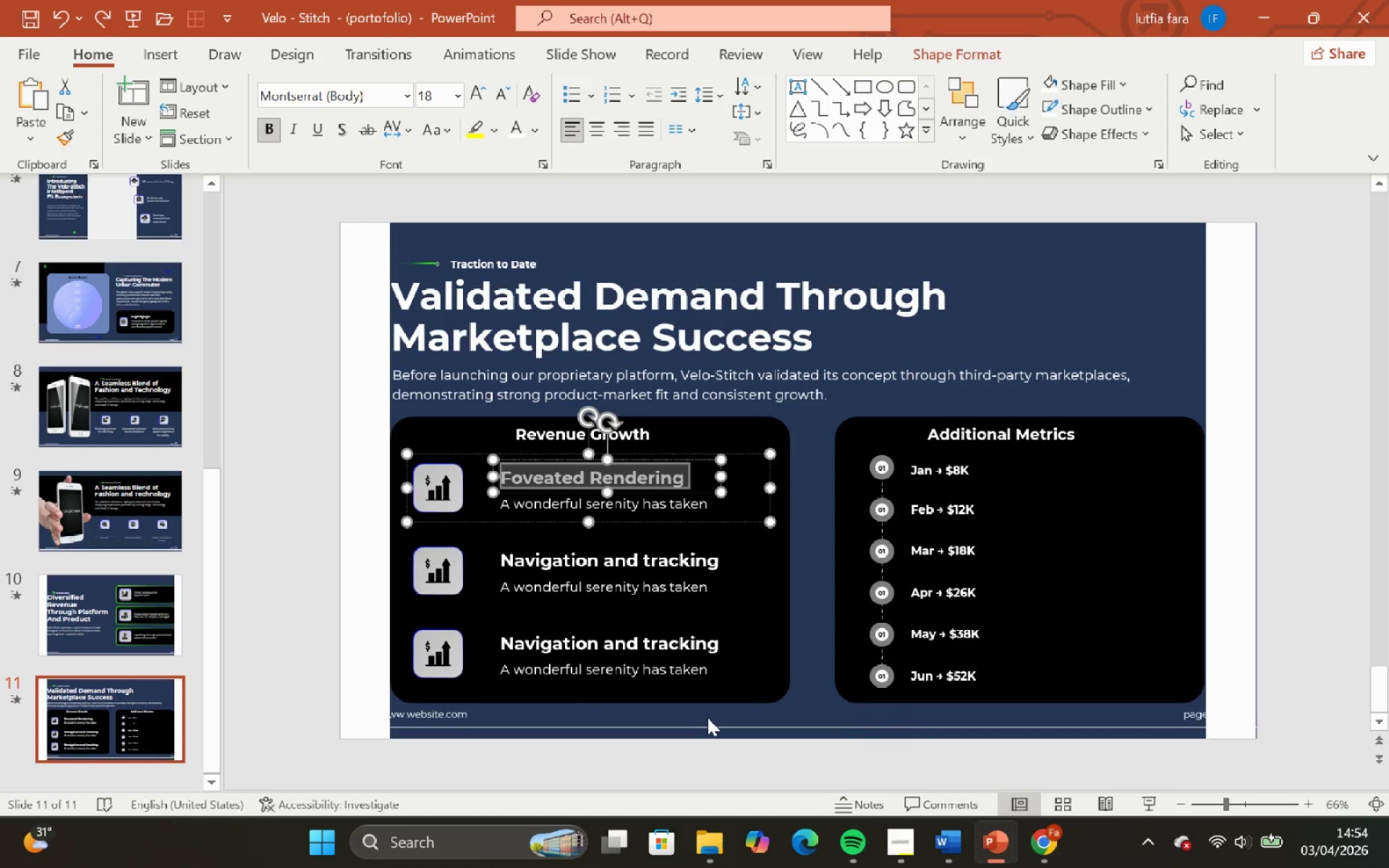 
left_click([708, 718])
 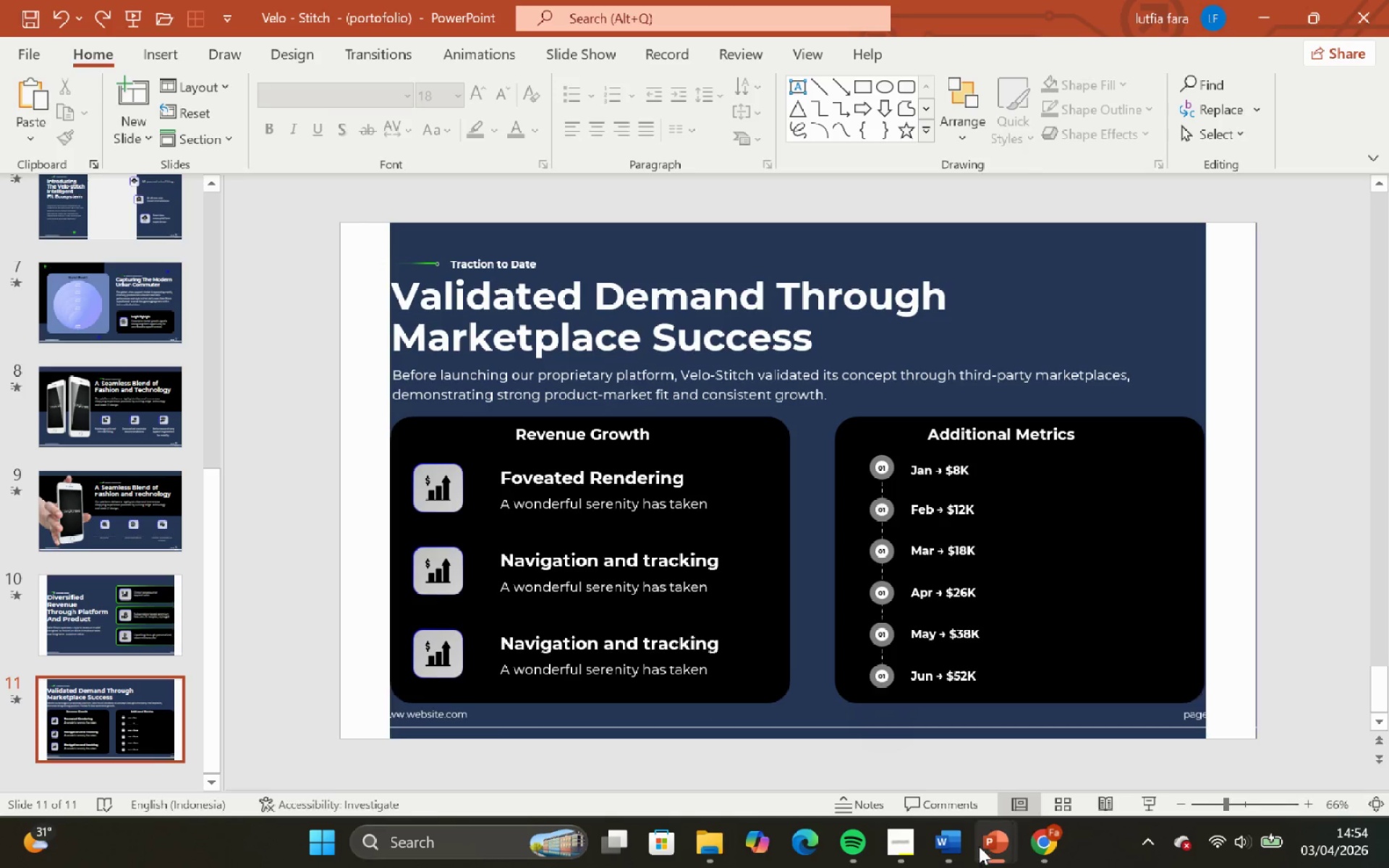 
left_click([956, 835])
 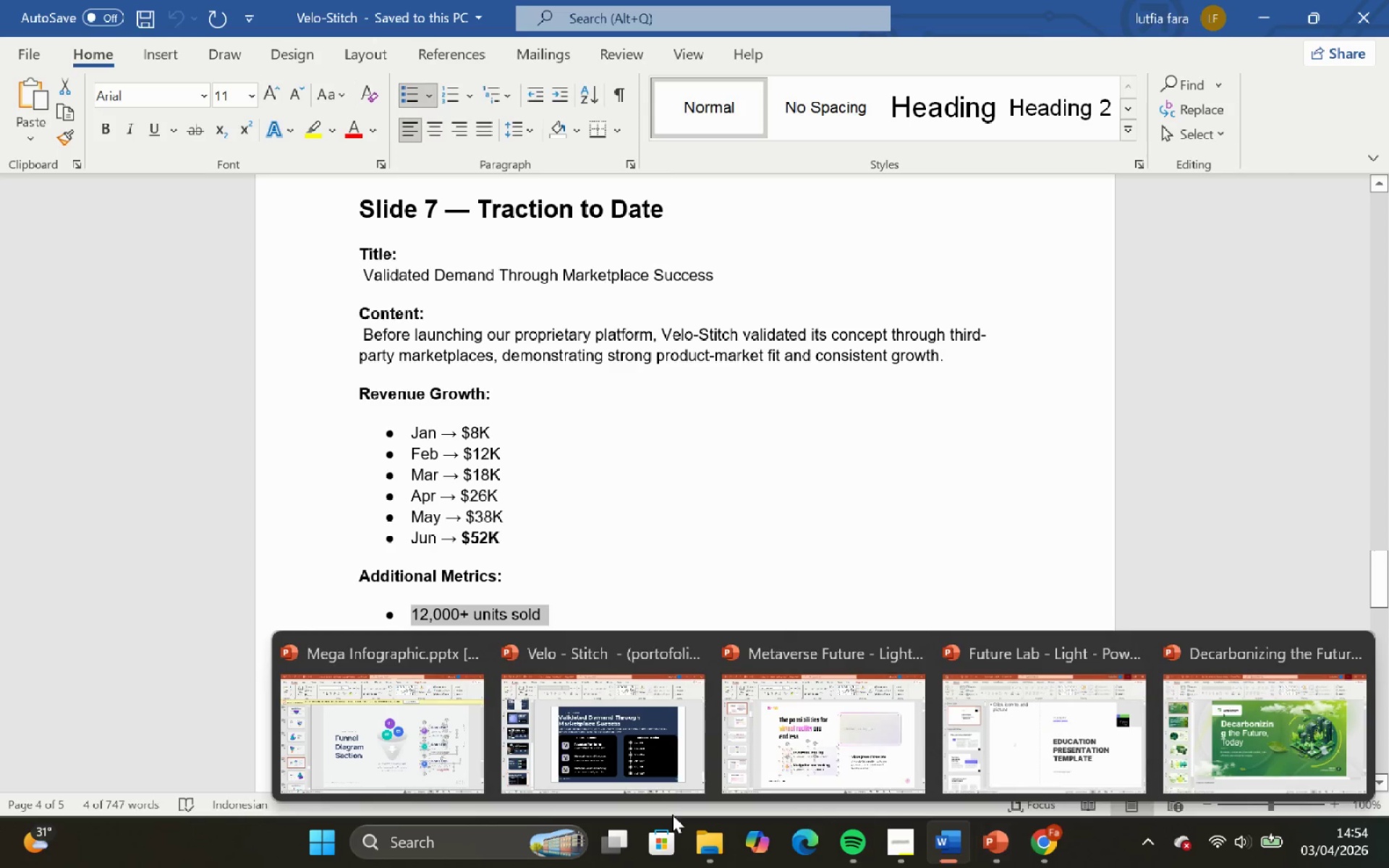 
left_click([572, 759])
 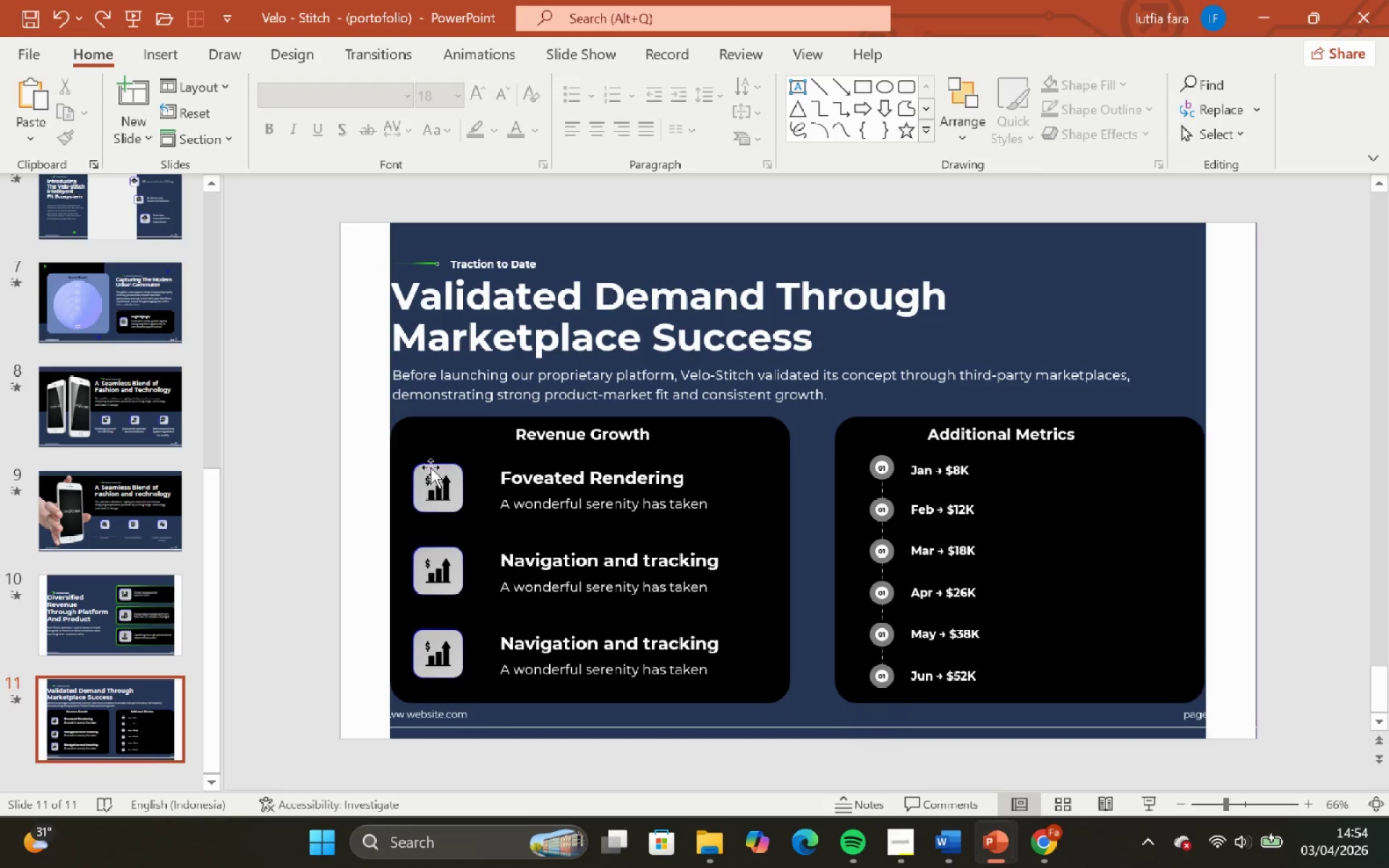 
left_click([446, 490])
 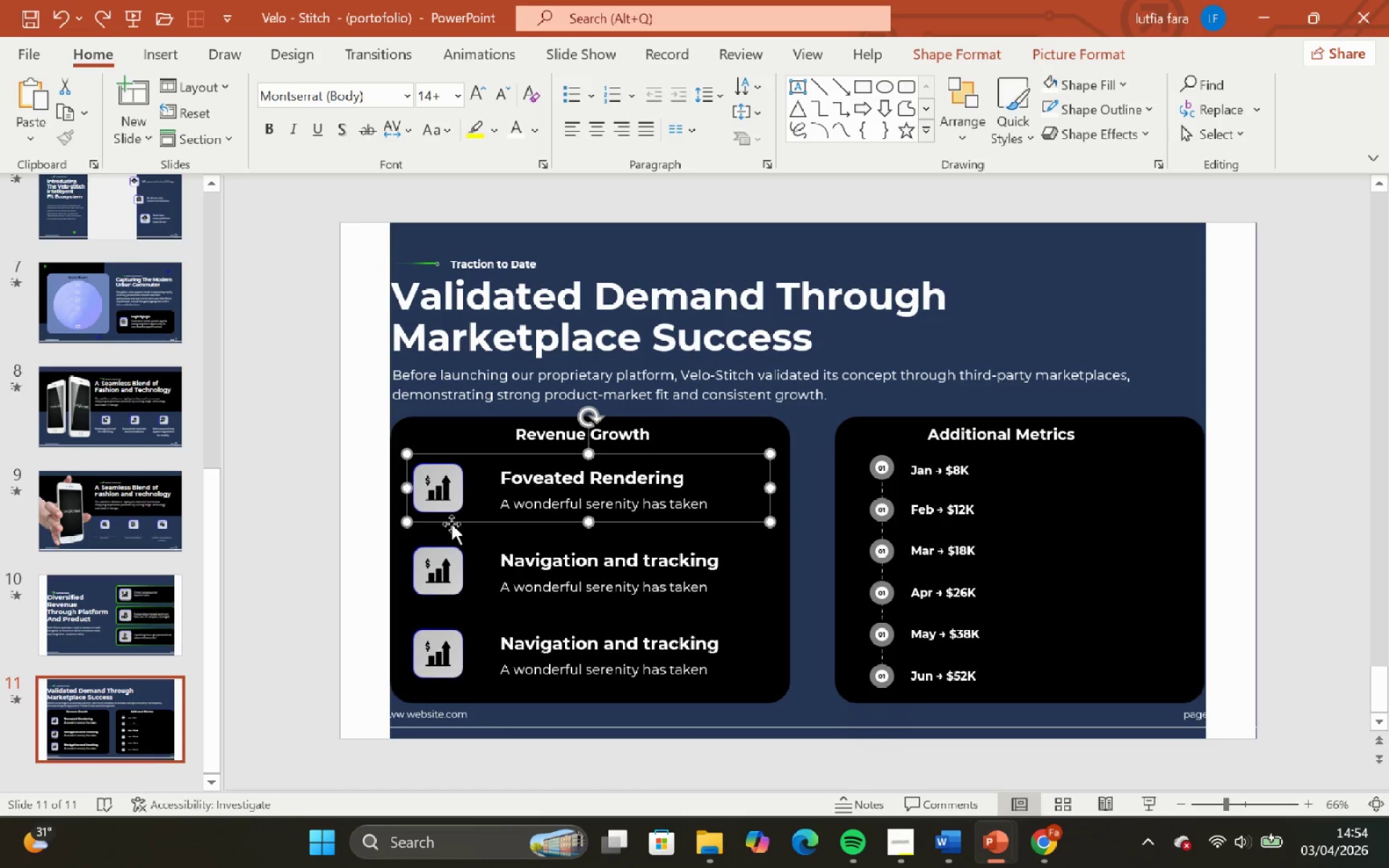 
hold_key(key=ShiftLeft, duration=1.05)
left_click([449, 574])
 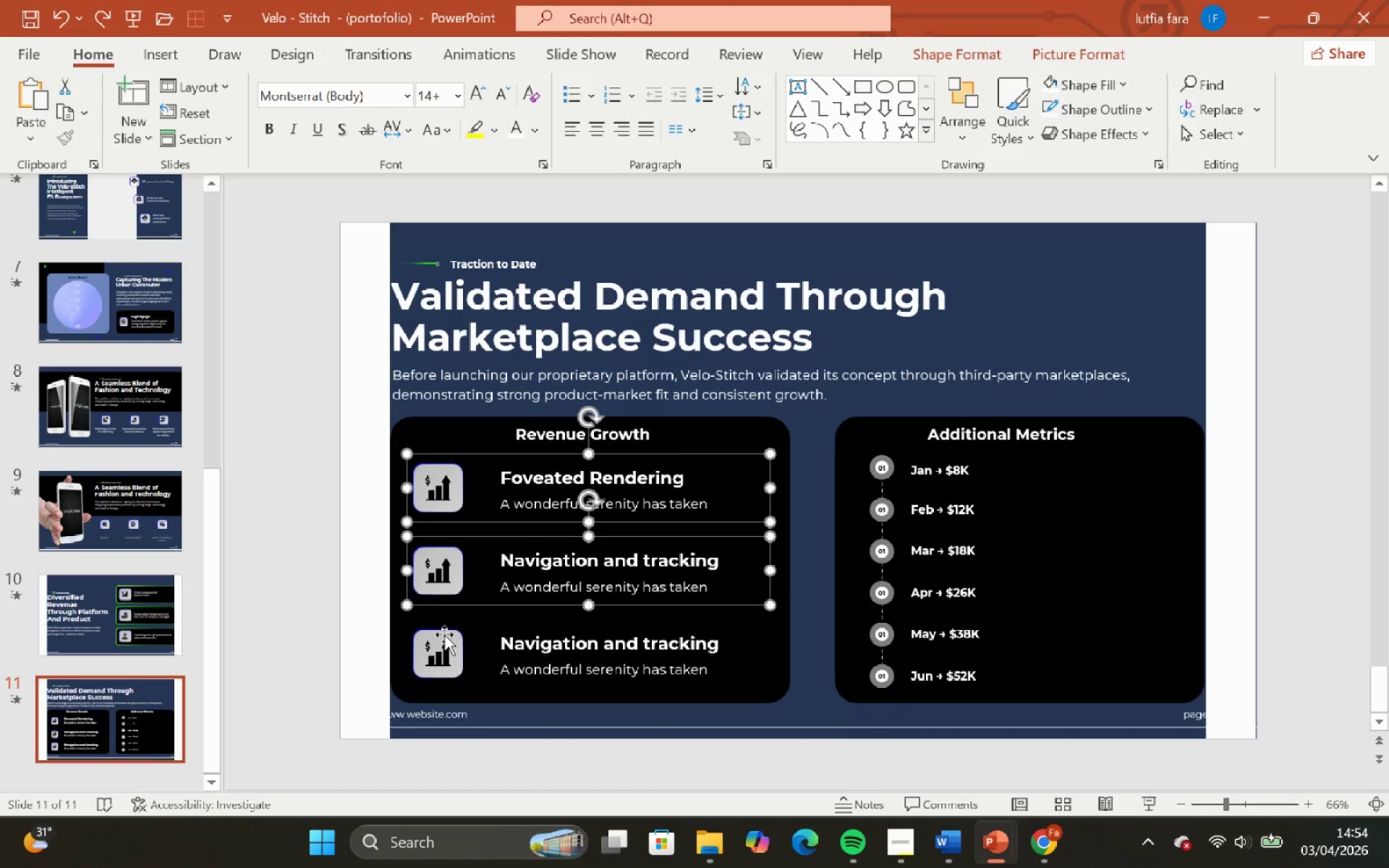 
left_click([444, 634])
 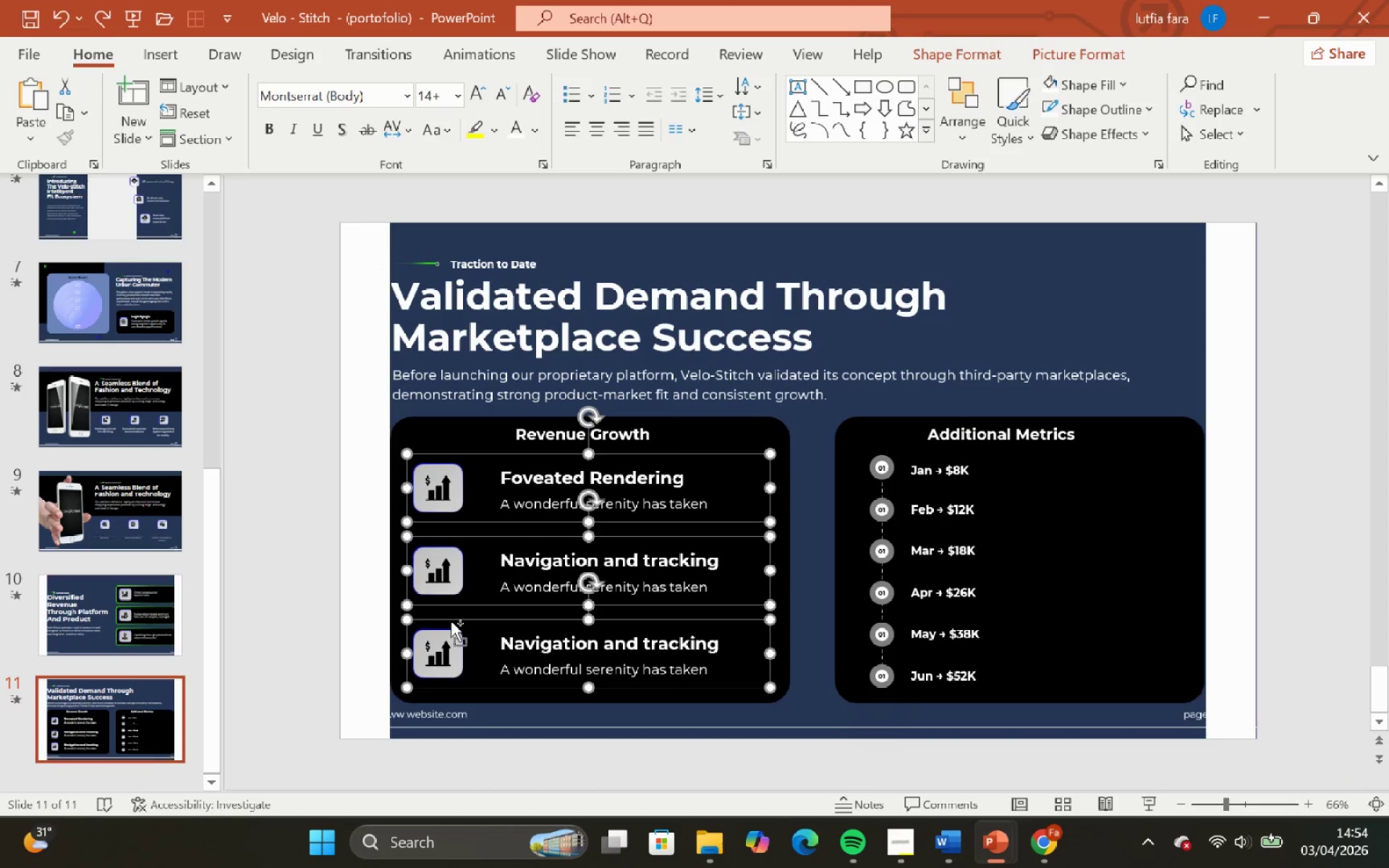 
key(Control+Shift+G)
 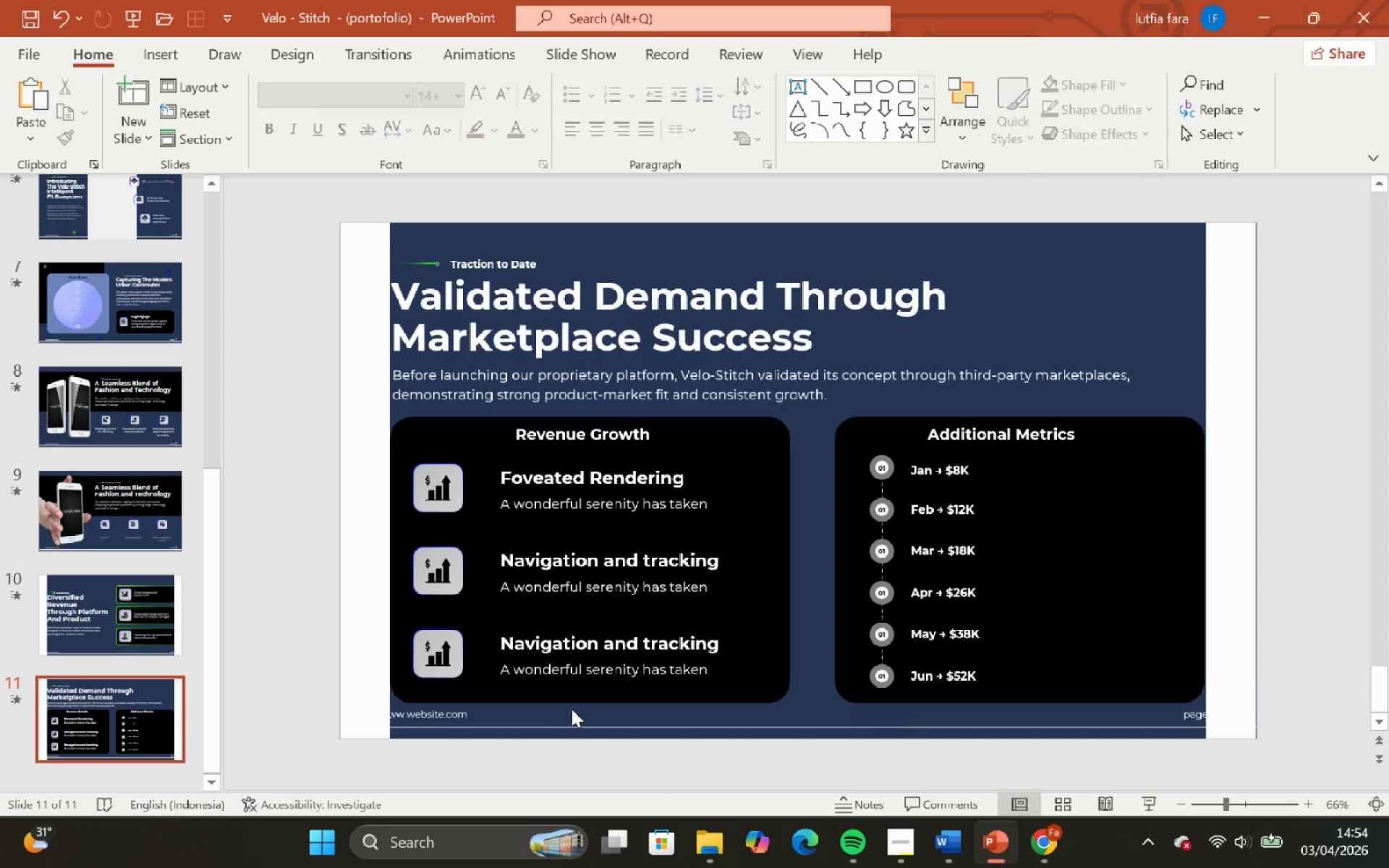 
double_click([566, 663])
 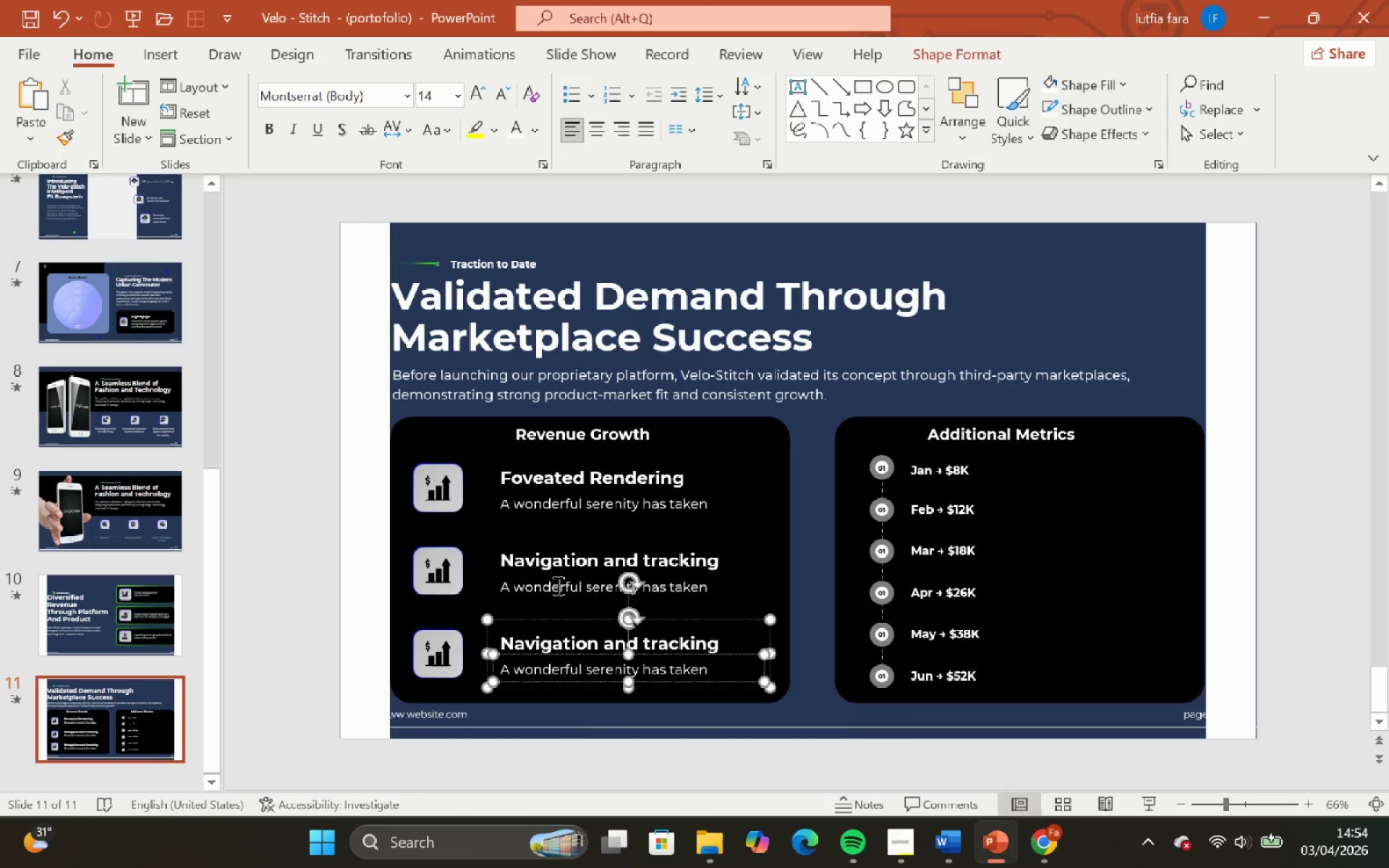 
hold_key(key=ShiftLeft, duration=1.02)
triple_click([556, 577])
 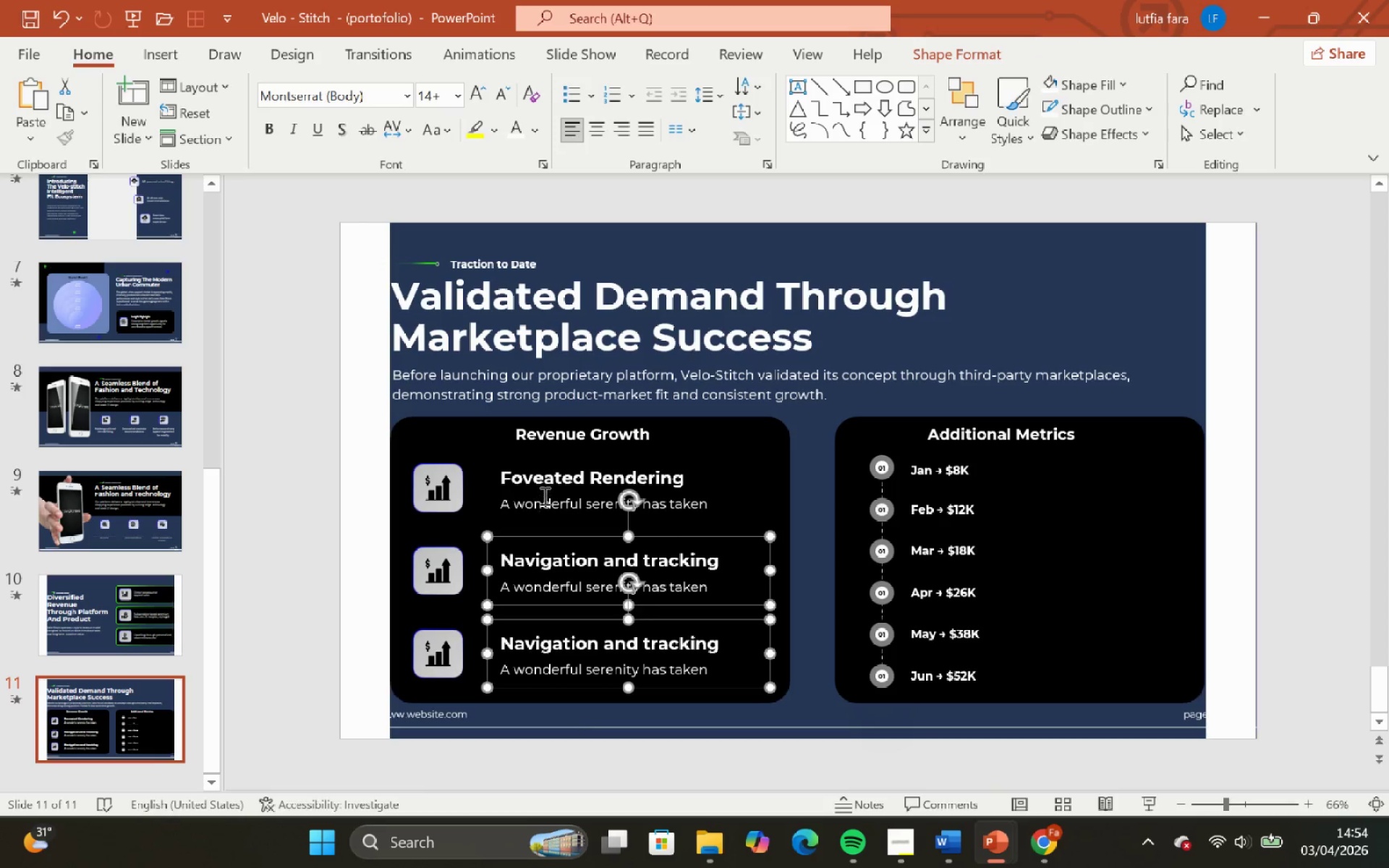 
left_click([543, 495])
 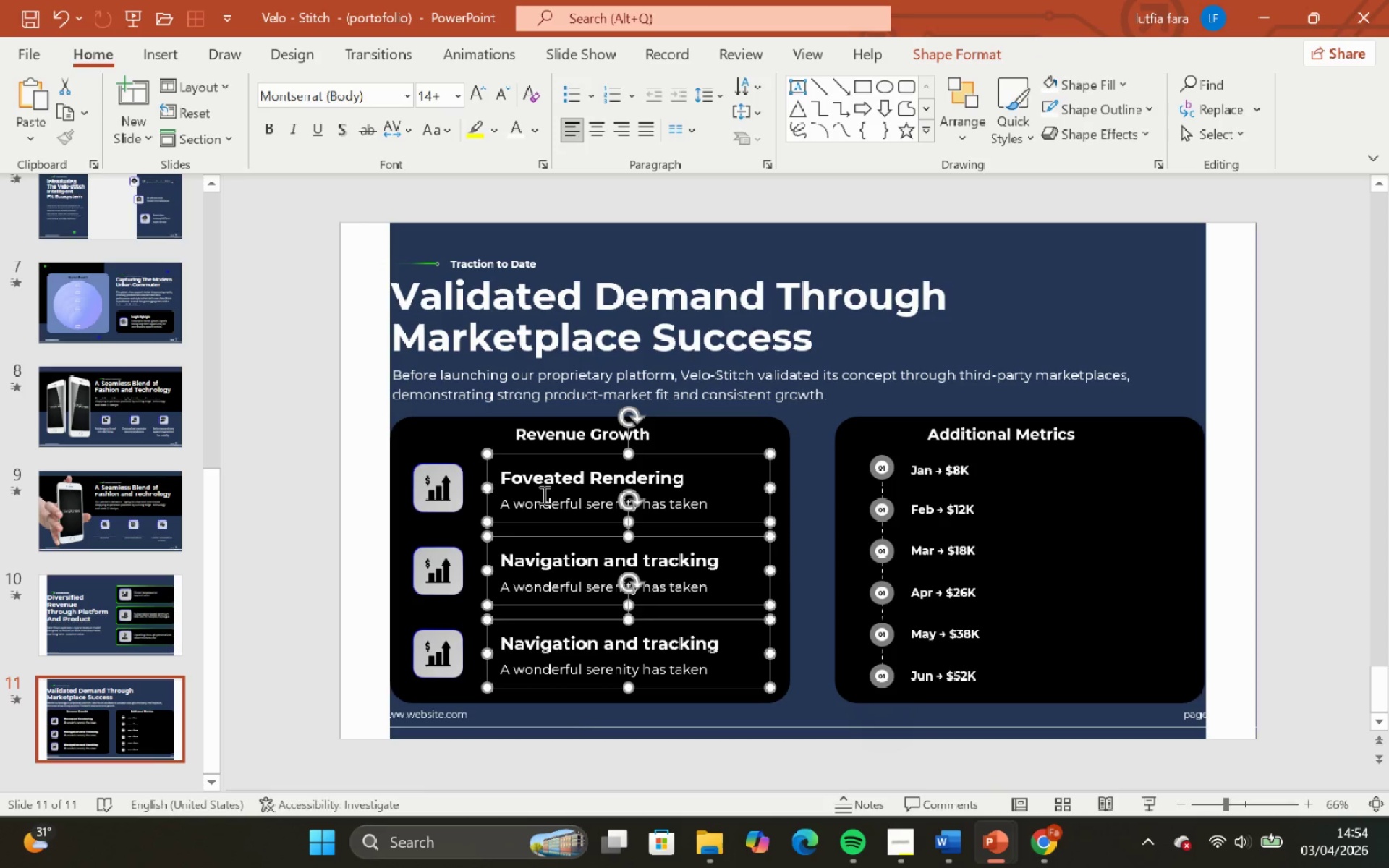 
hold_key(key=ControlLeft, duration=0.72)
 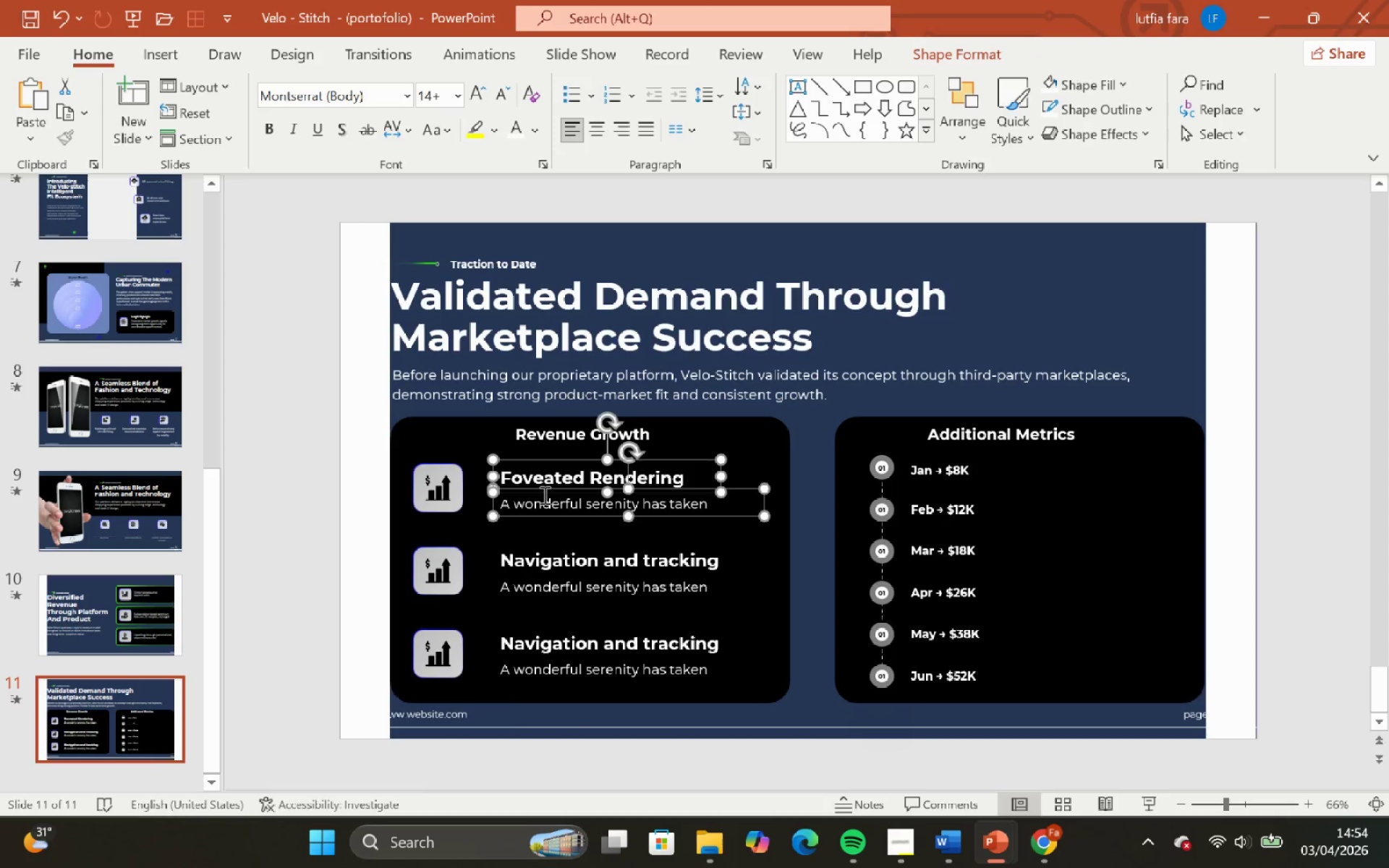 